 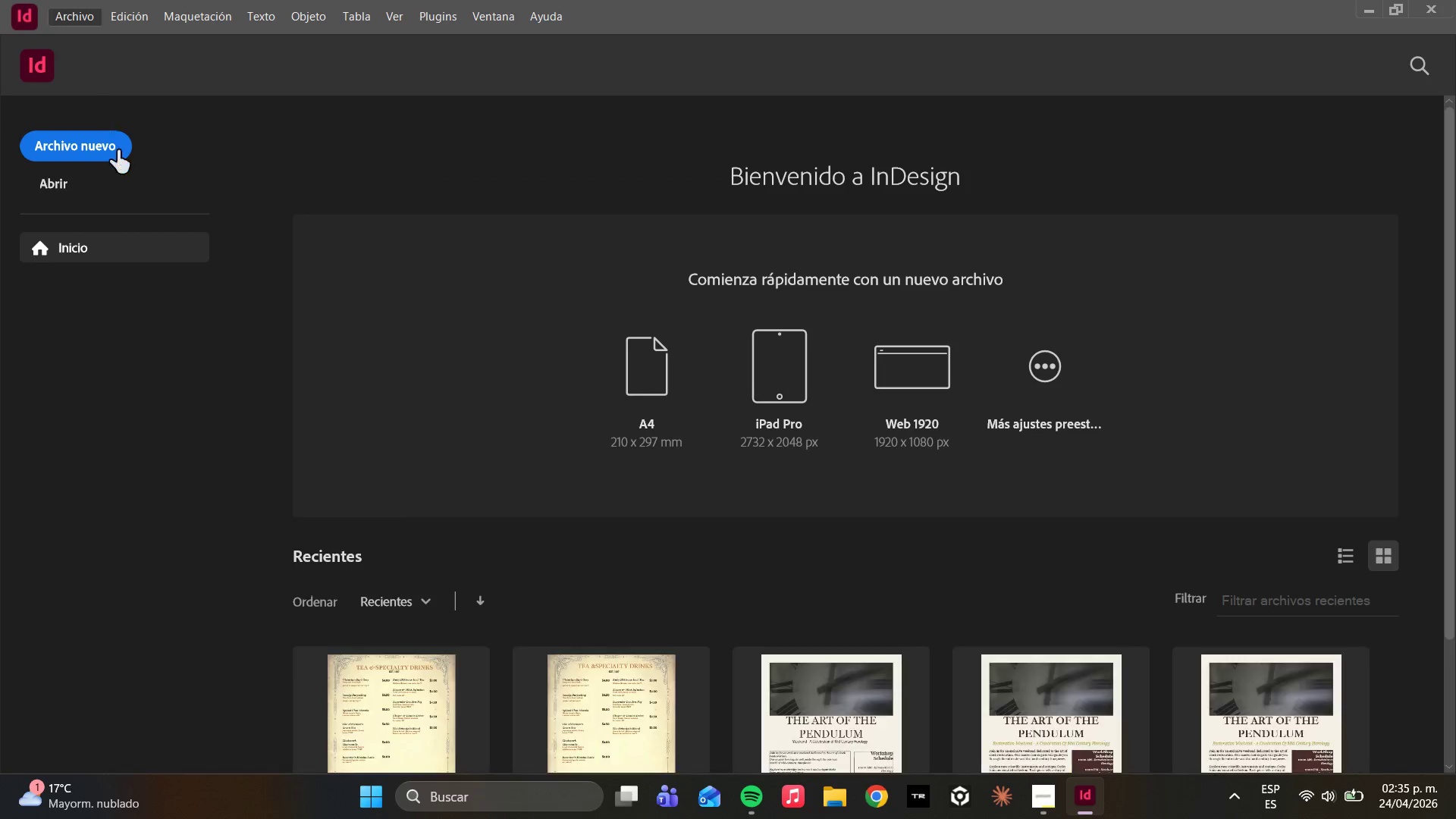 
scroll: coordinate [570, 436], scroll_direction: down, amount: 3.0
 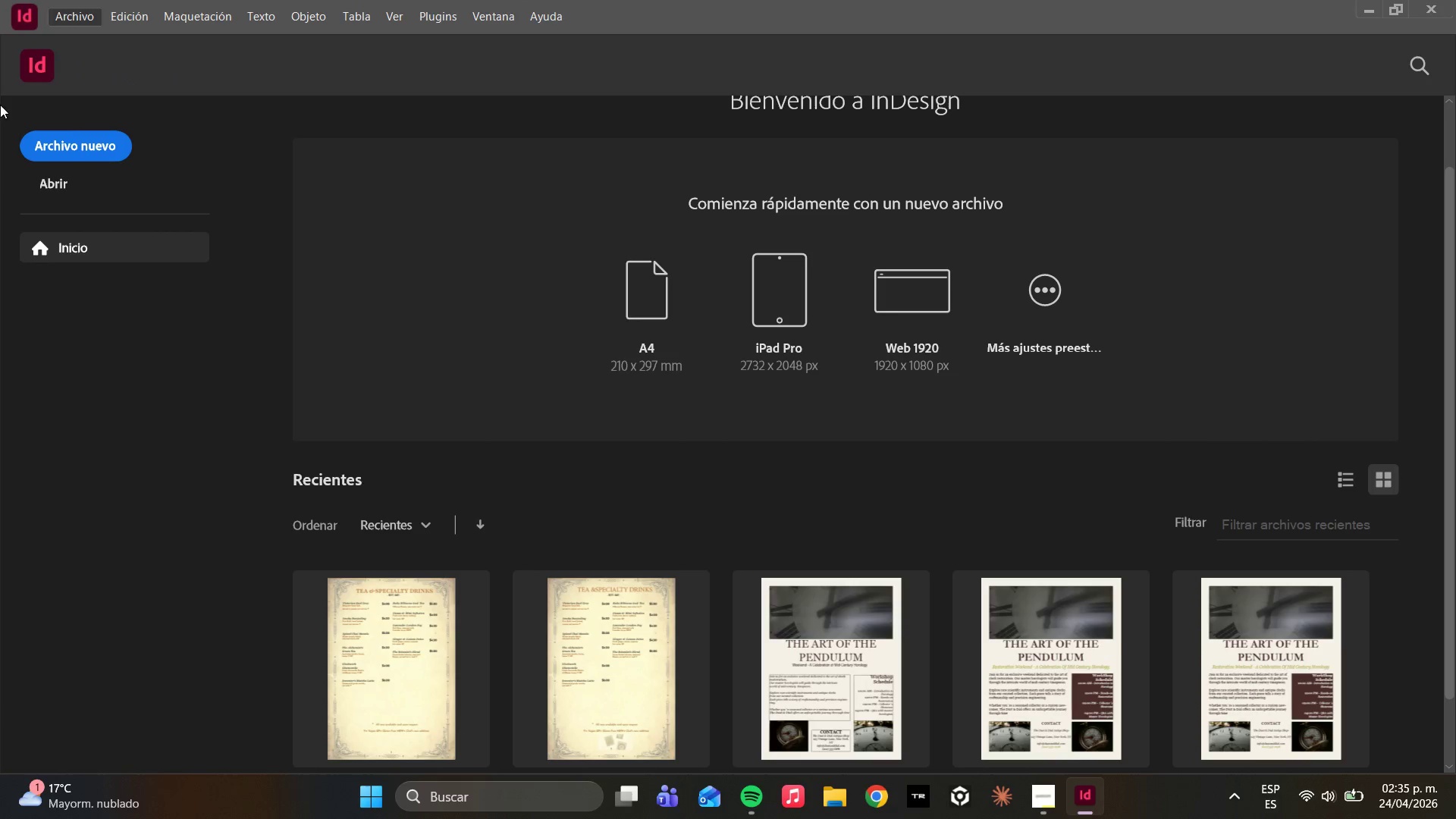 
left_click([86, 134])
 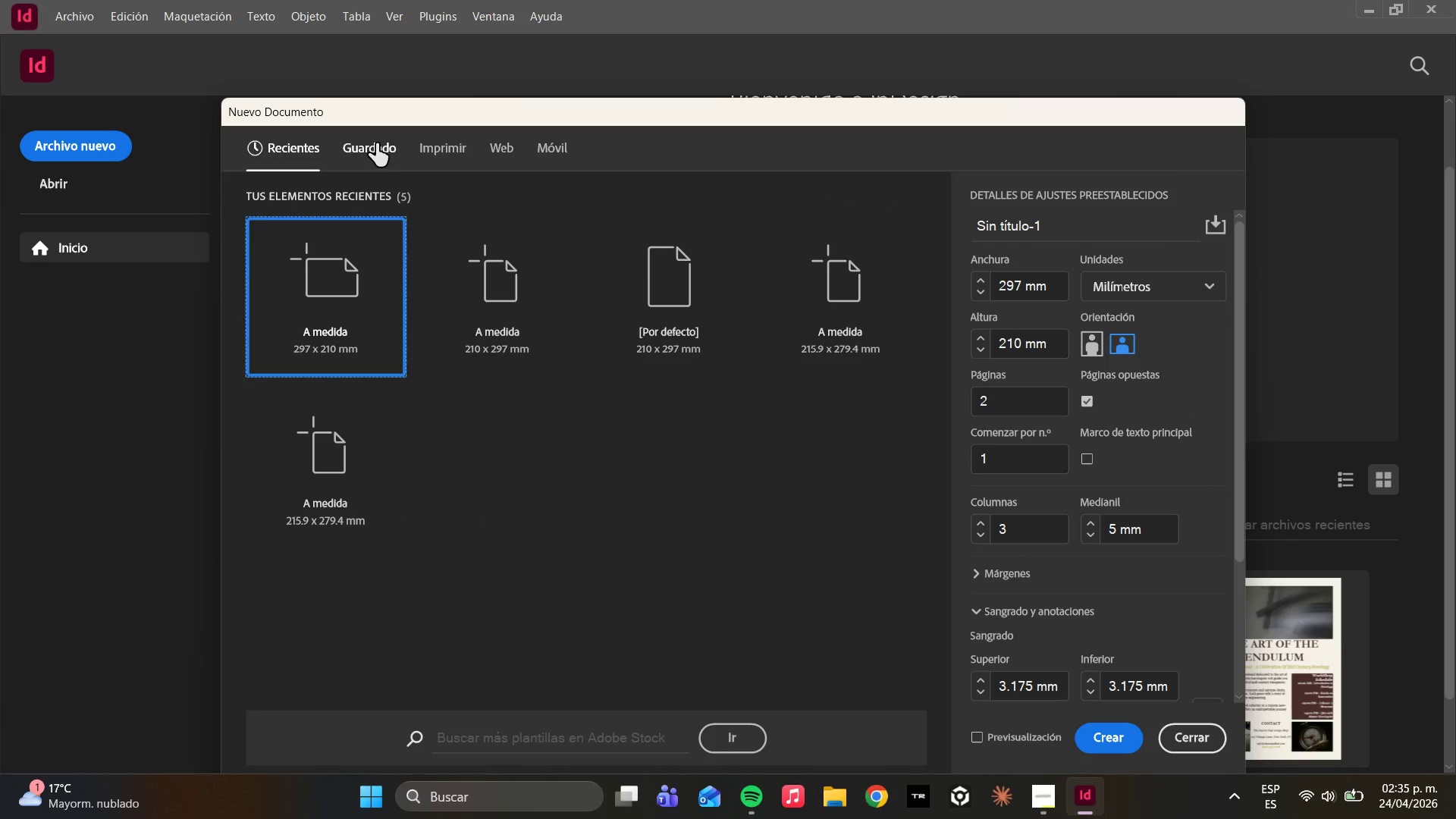 
left_click([437, 161])
 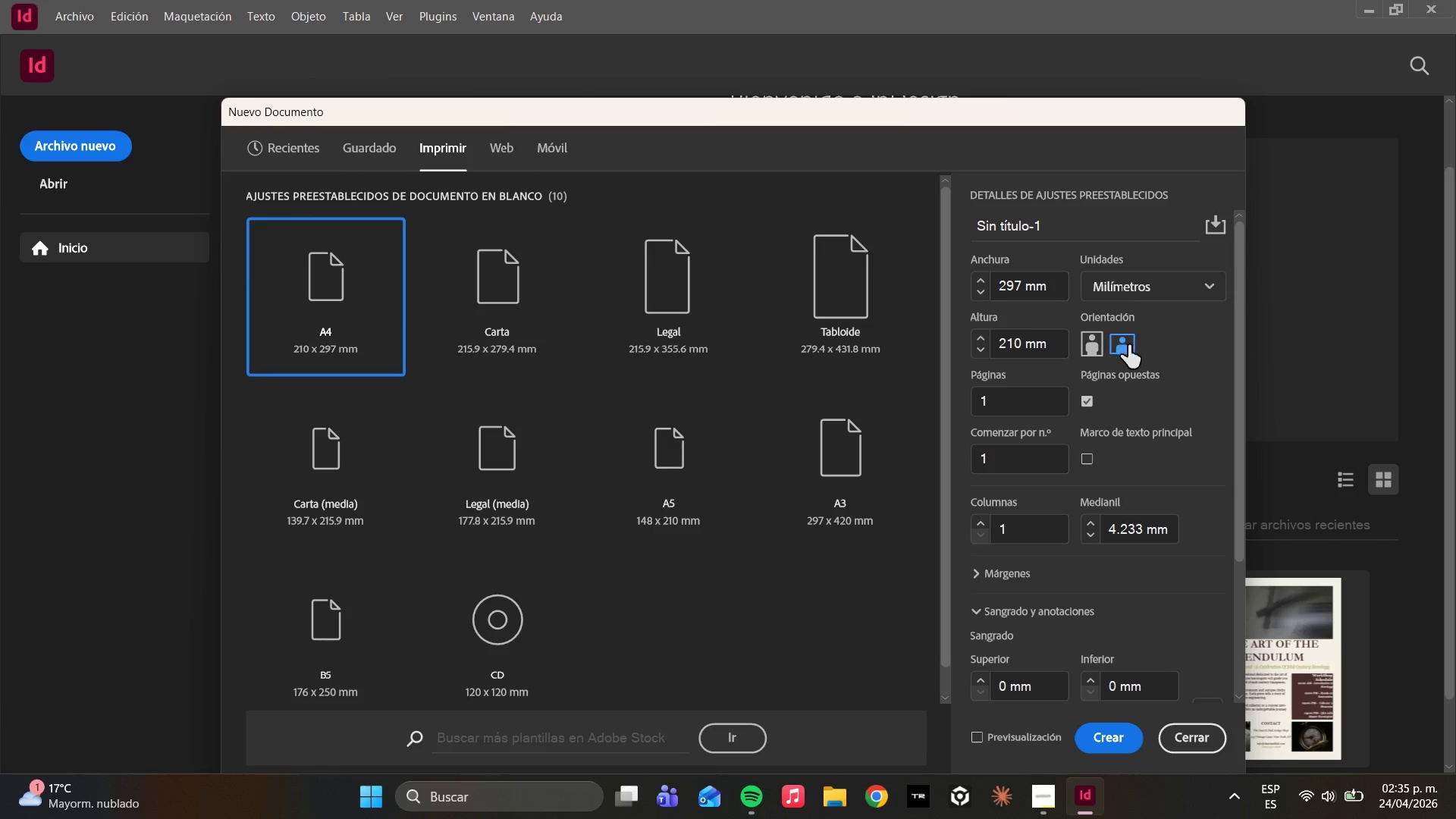 
wait(5.2)
 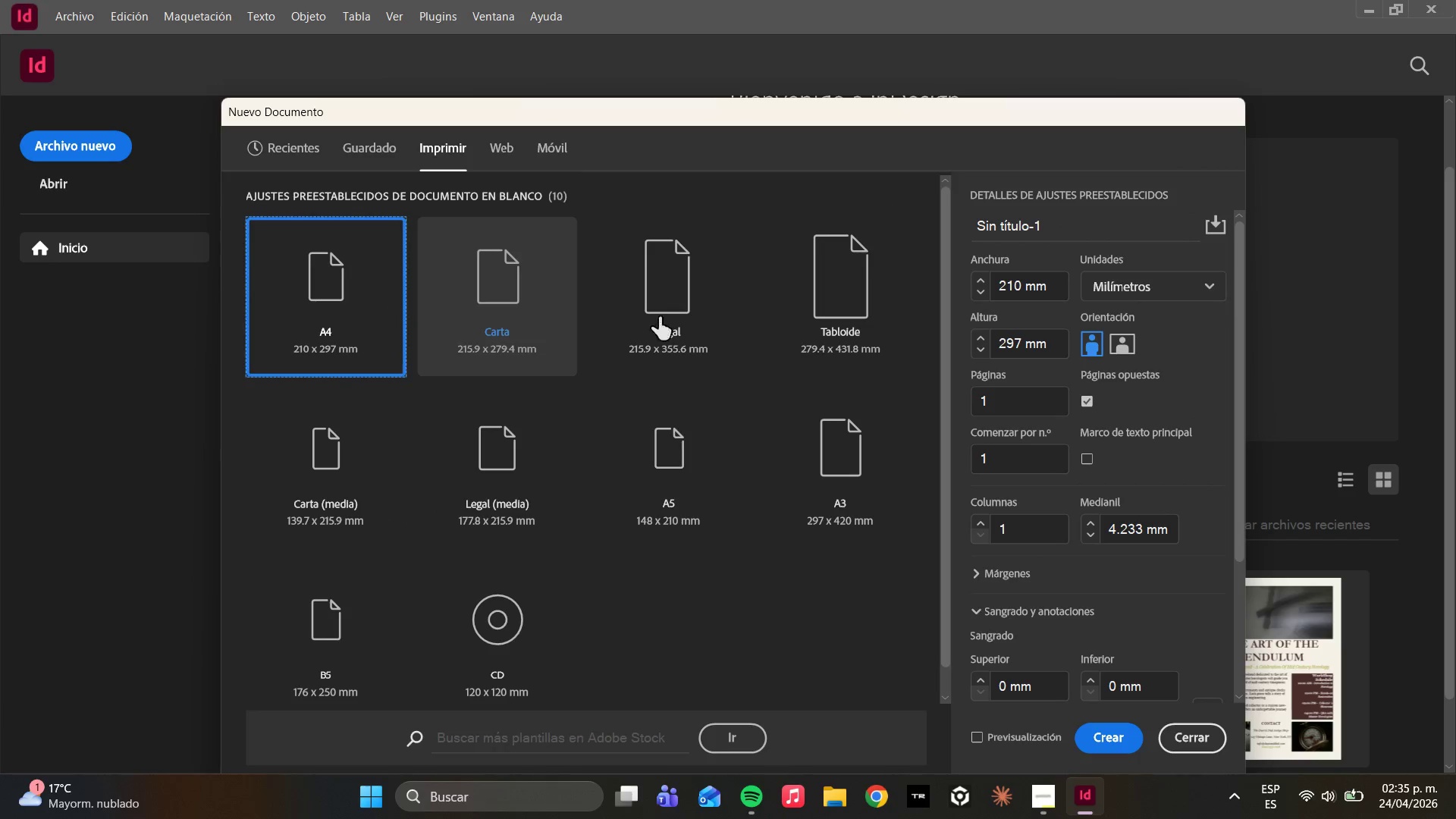 
left_click([1046, 808])